 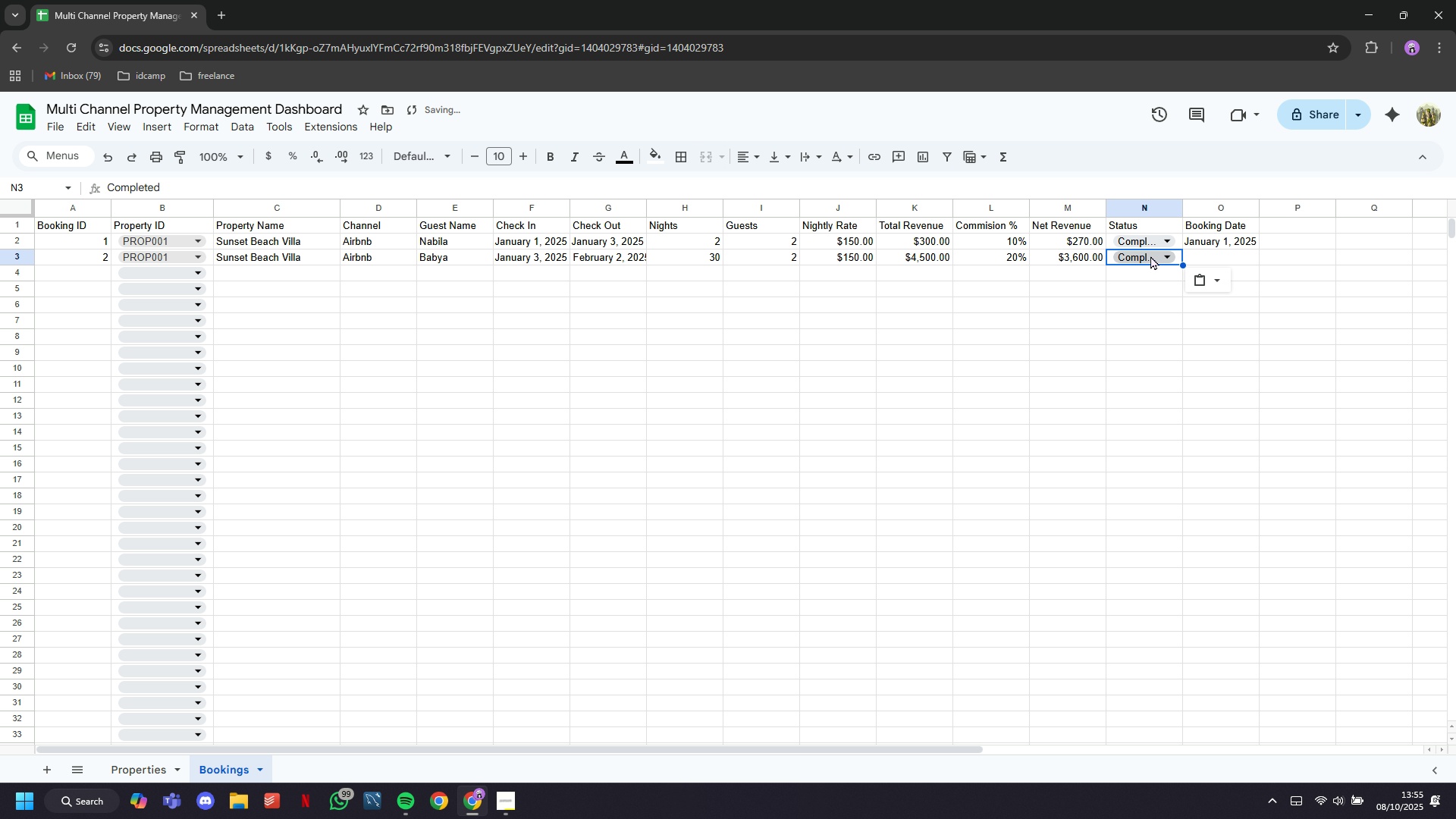 
left_click([1150, 256])
 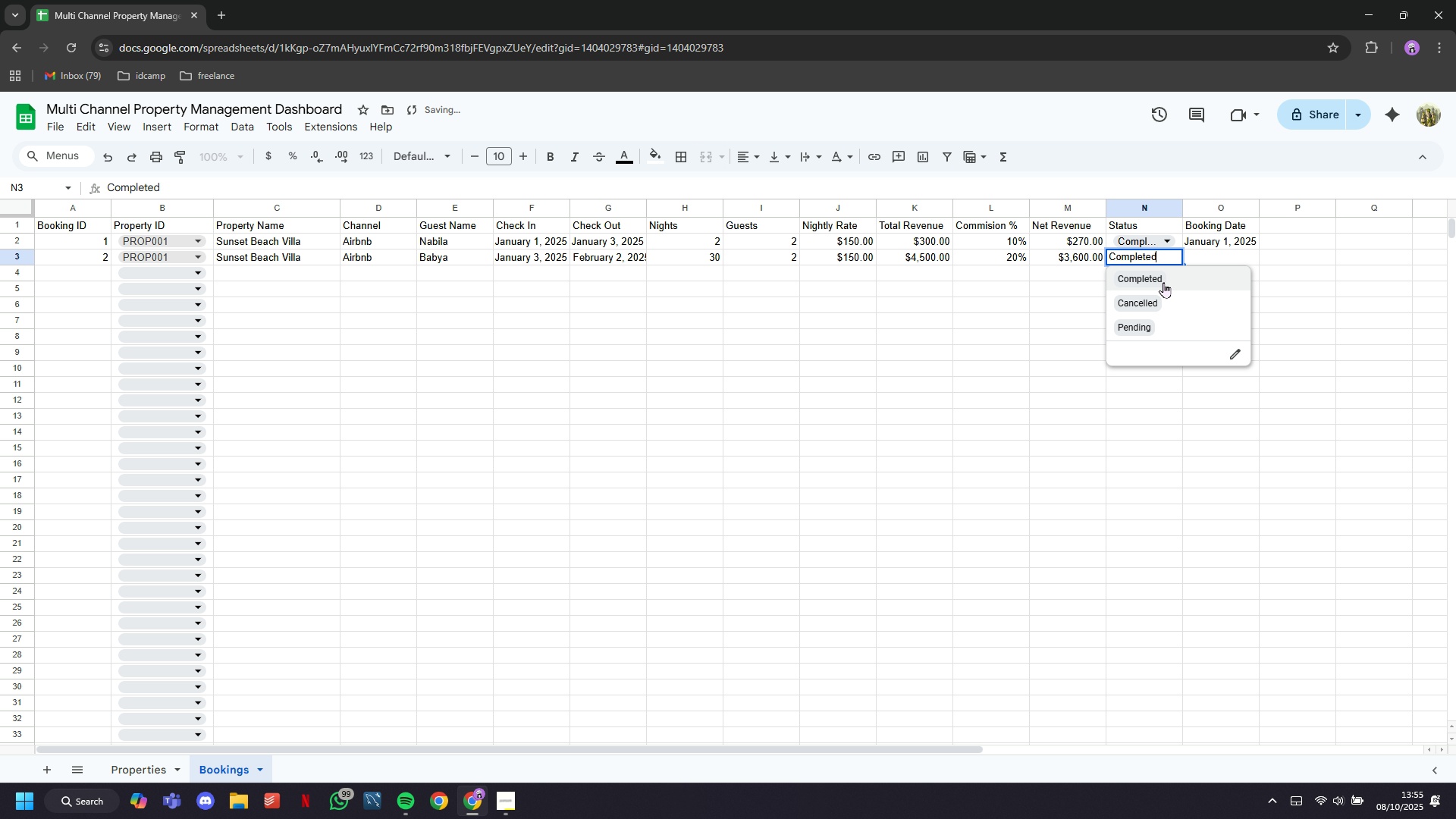 
left_click([1163, 278])
 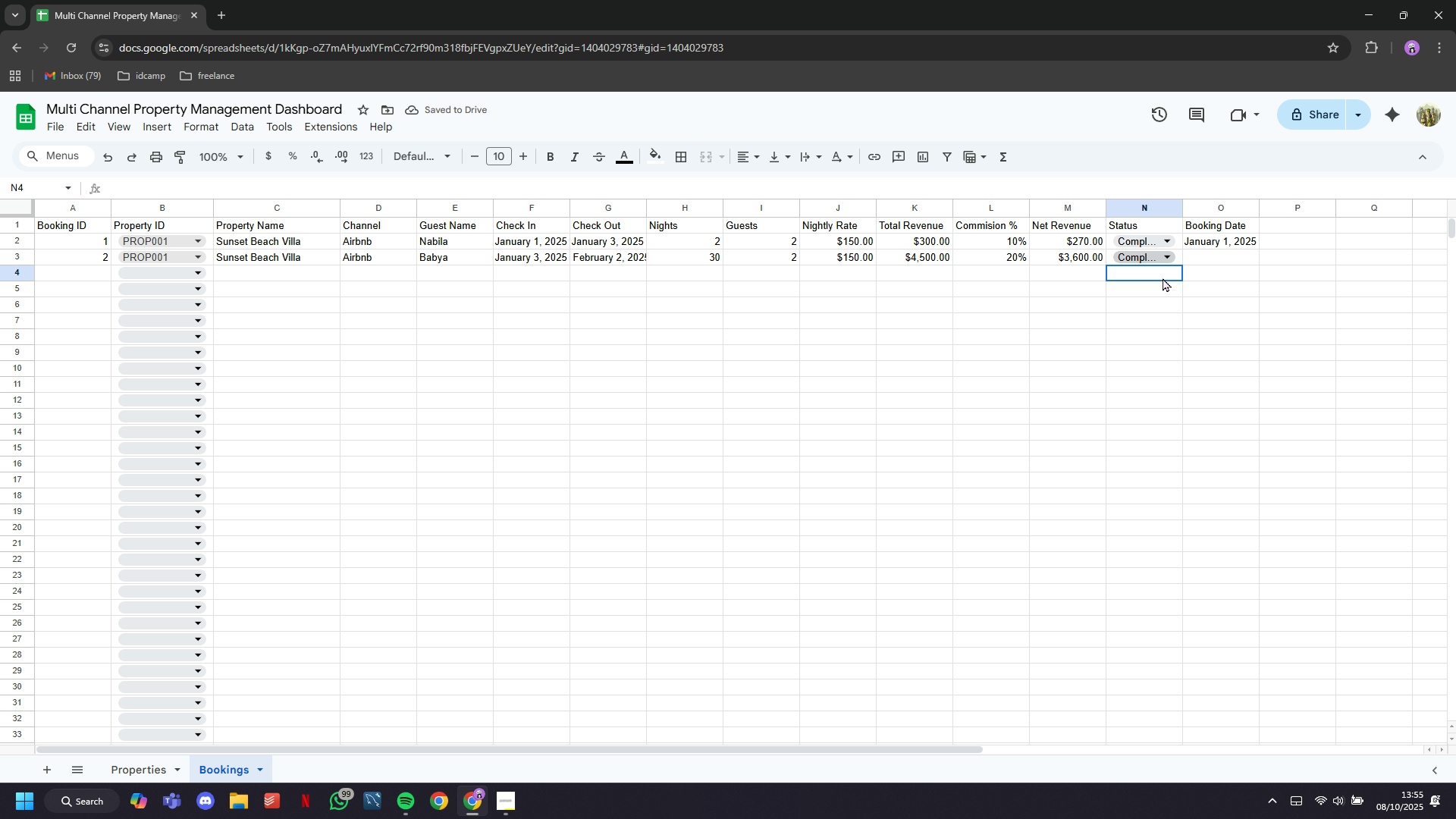 
left_click([1163, 278])
 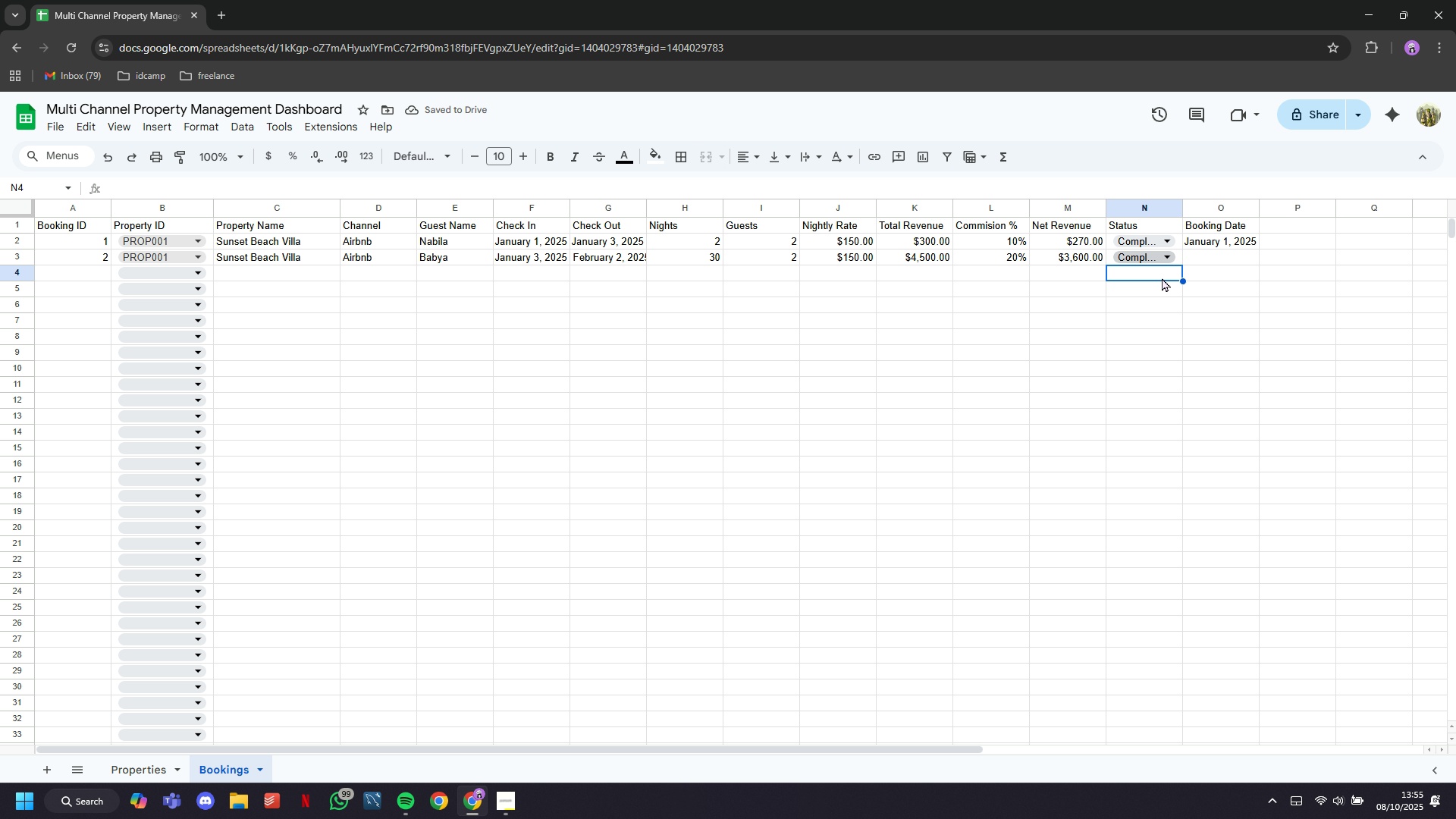 
scroll: coordinate [1163, 278], scroll_direction: up, amount: 4.0
 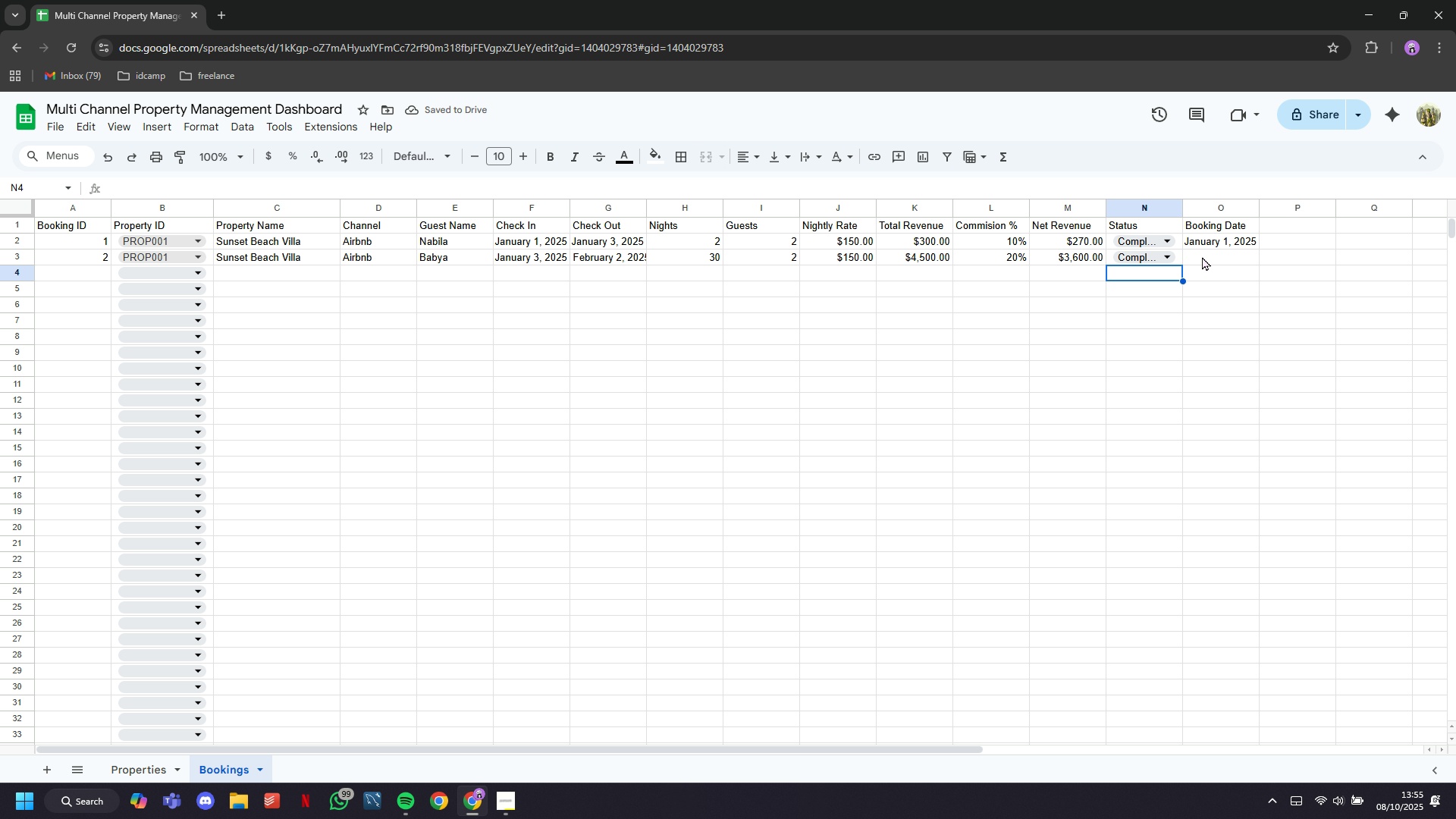 
left_click([1202, 256])
 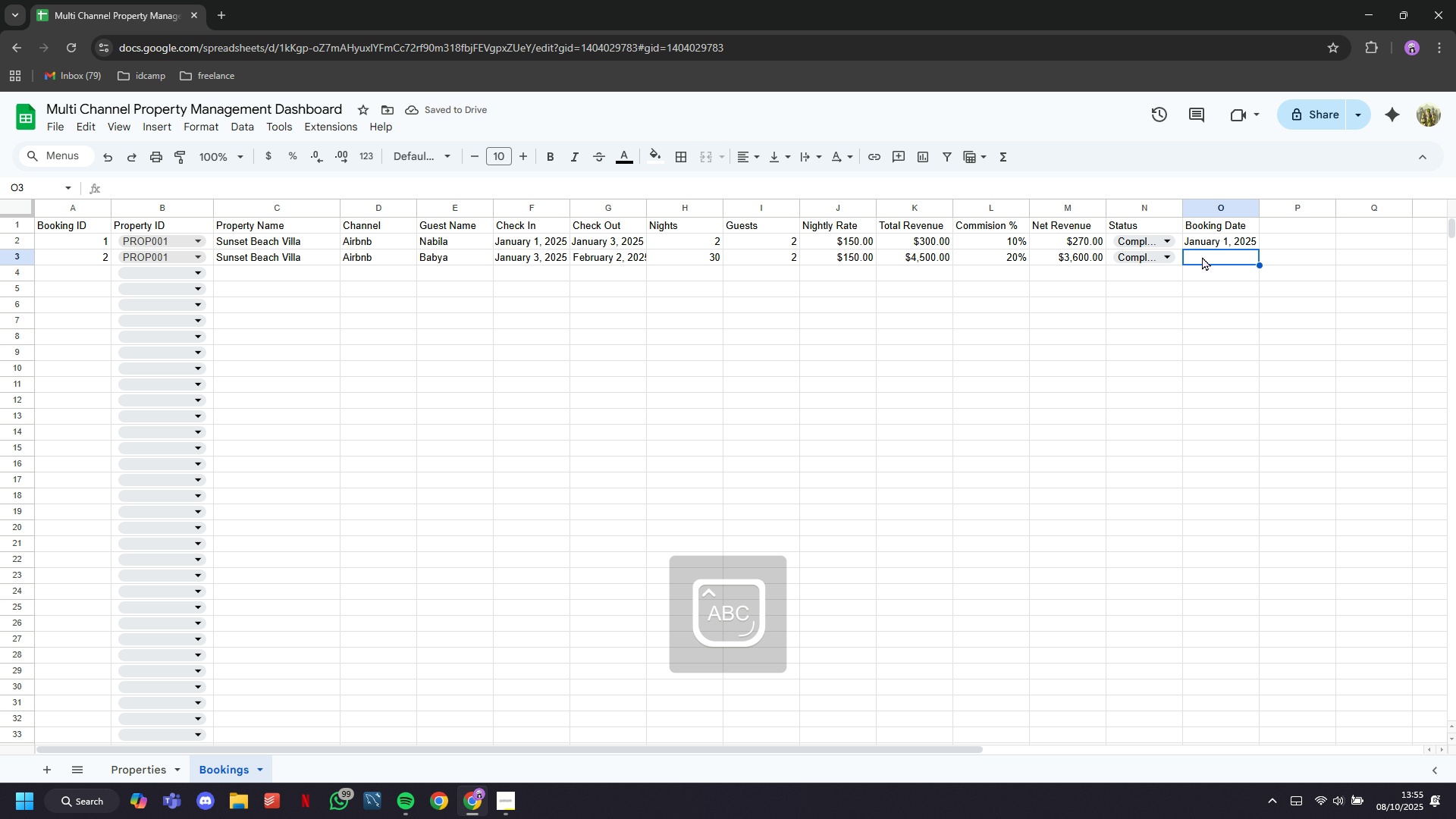 
type(January 2, 2025)
 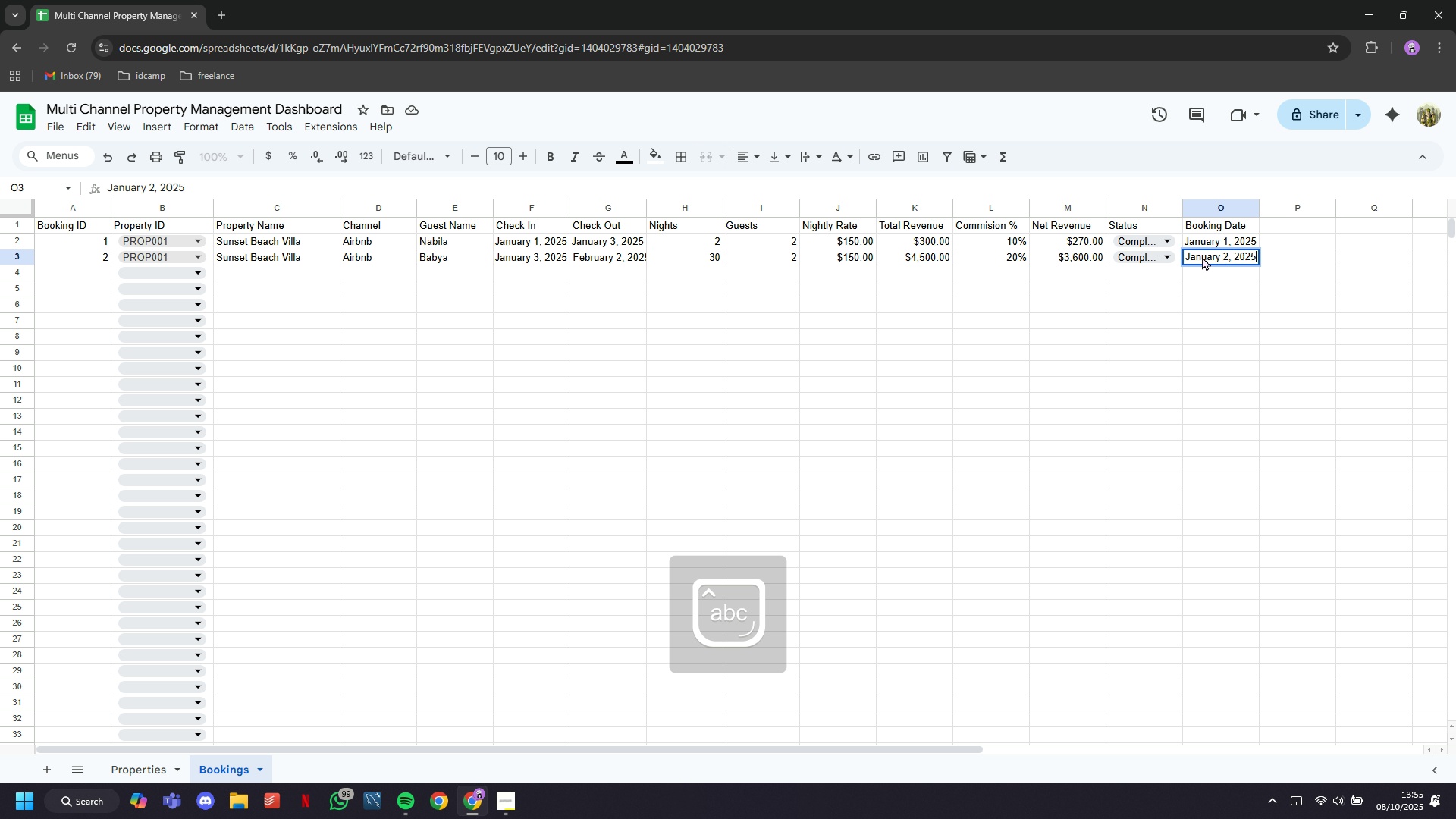 
key(ArrowDown)
 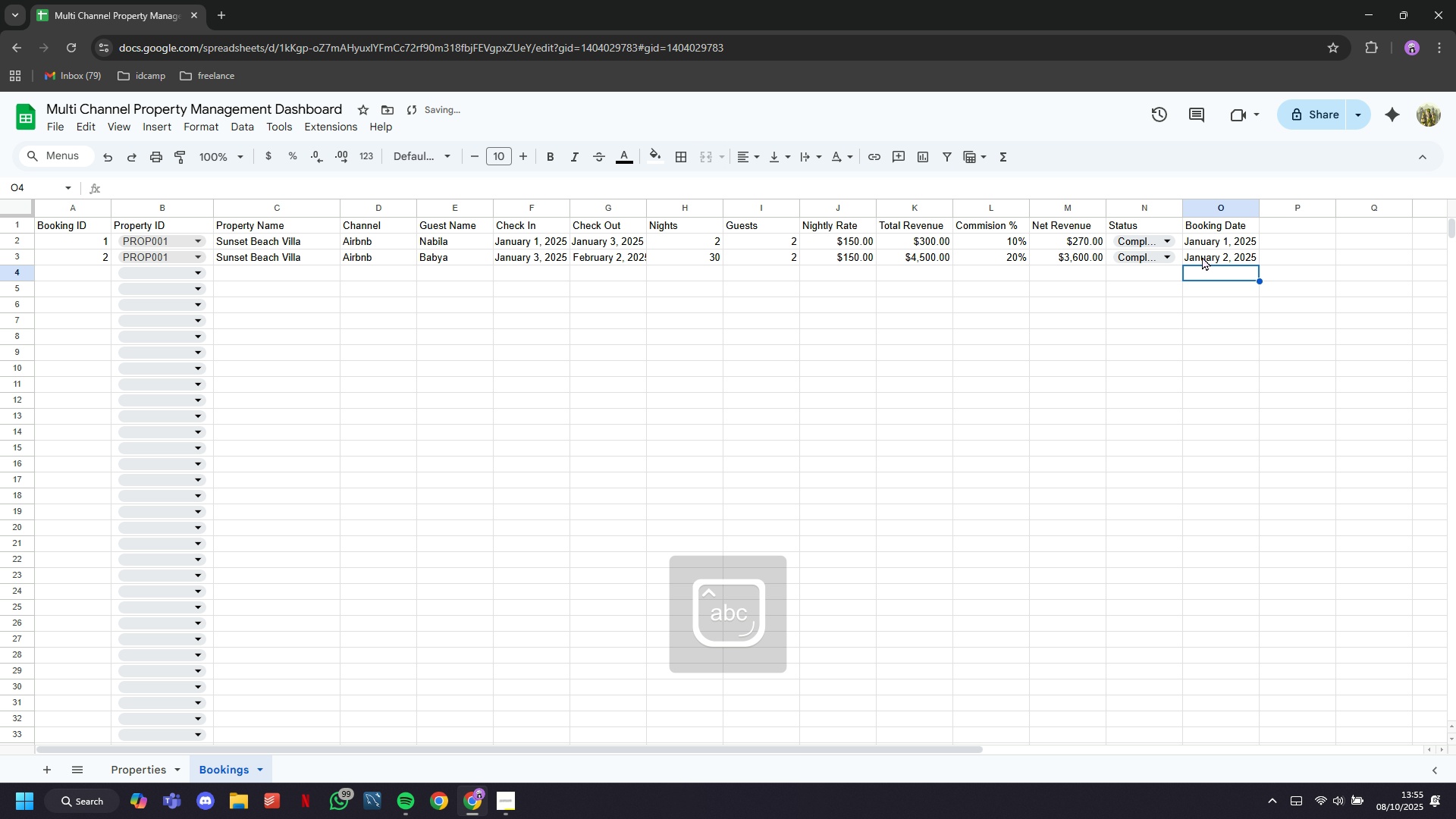 
key(ArrowLeft)
 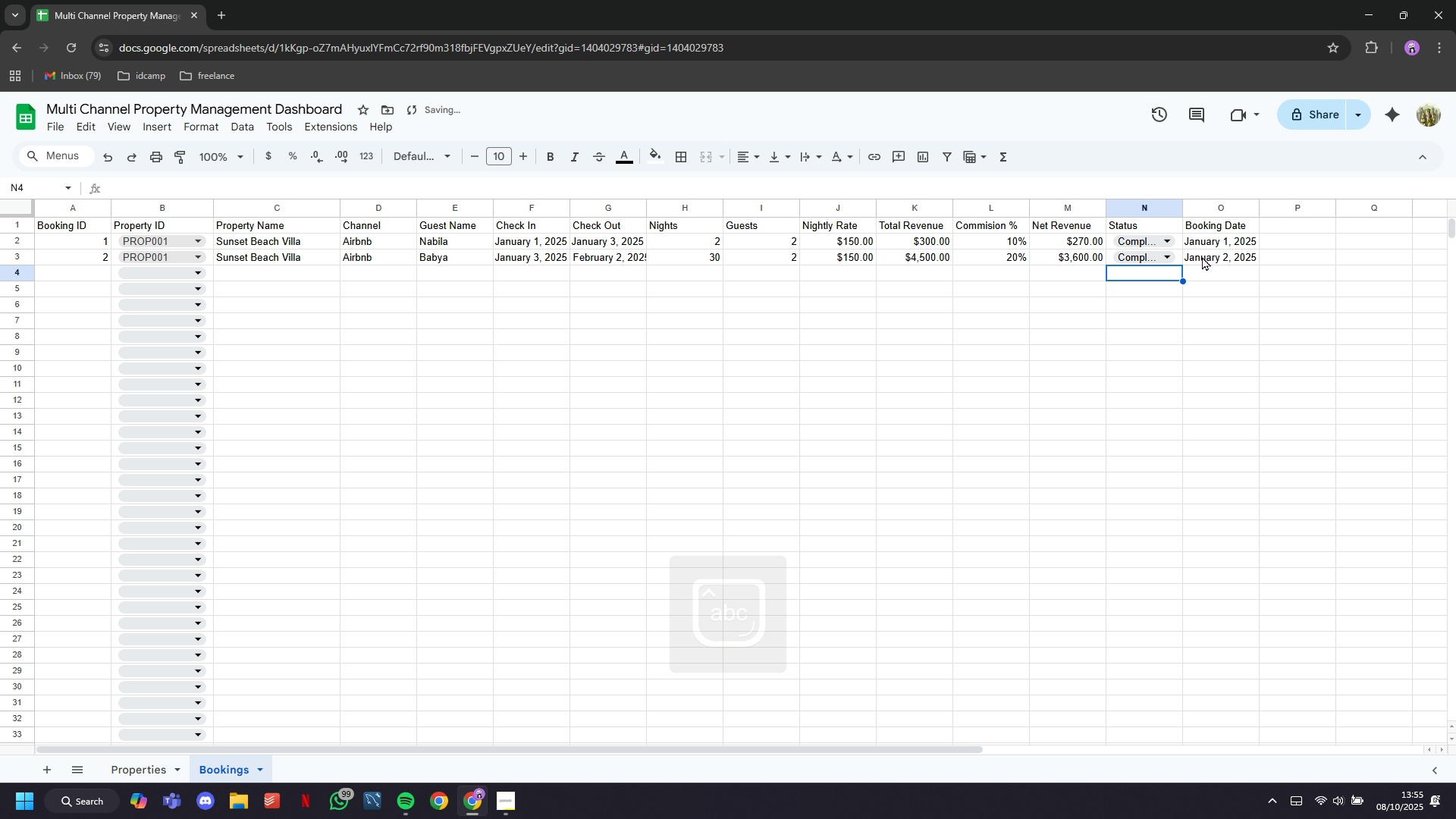 
key(ArrowUp)